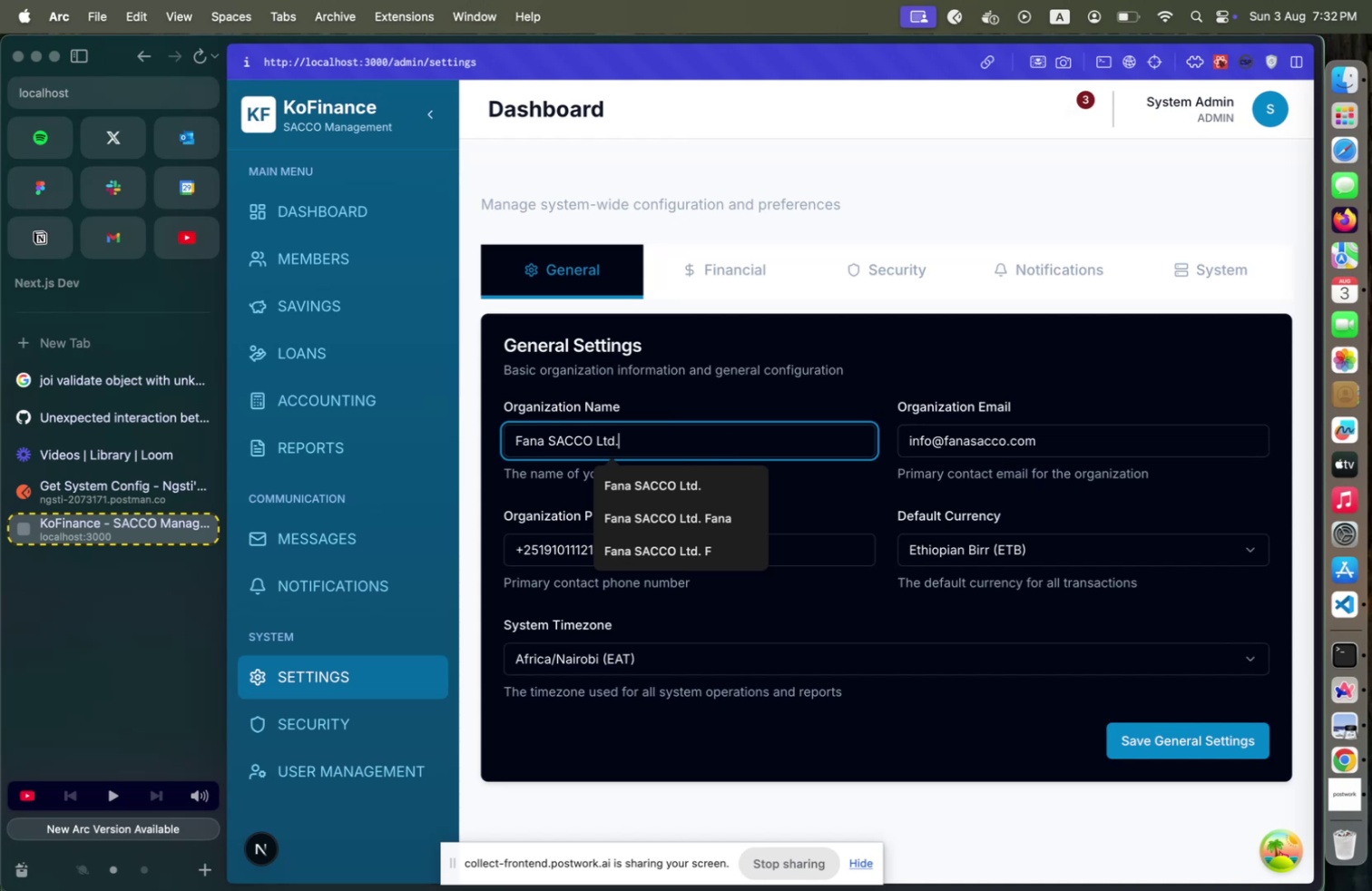 
type( Fana)
 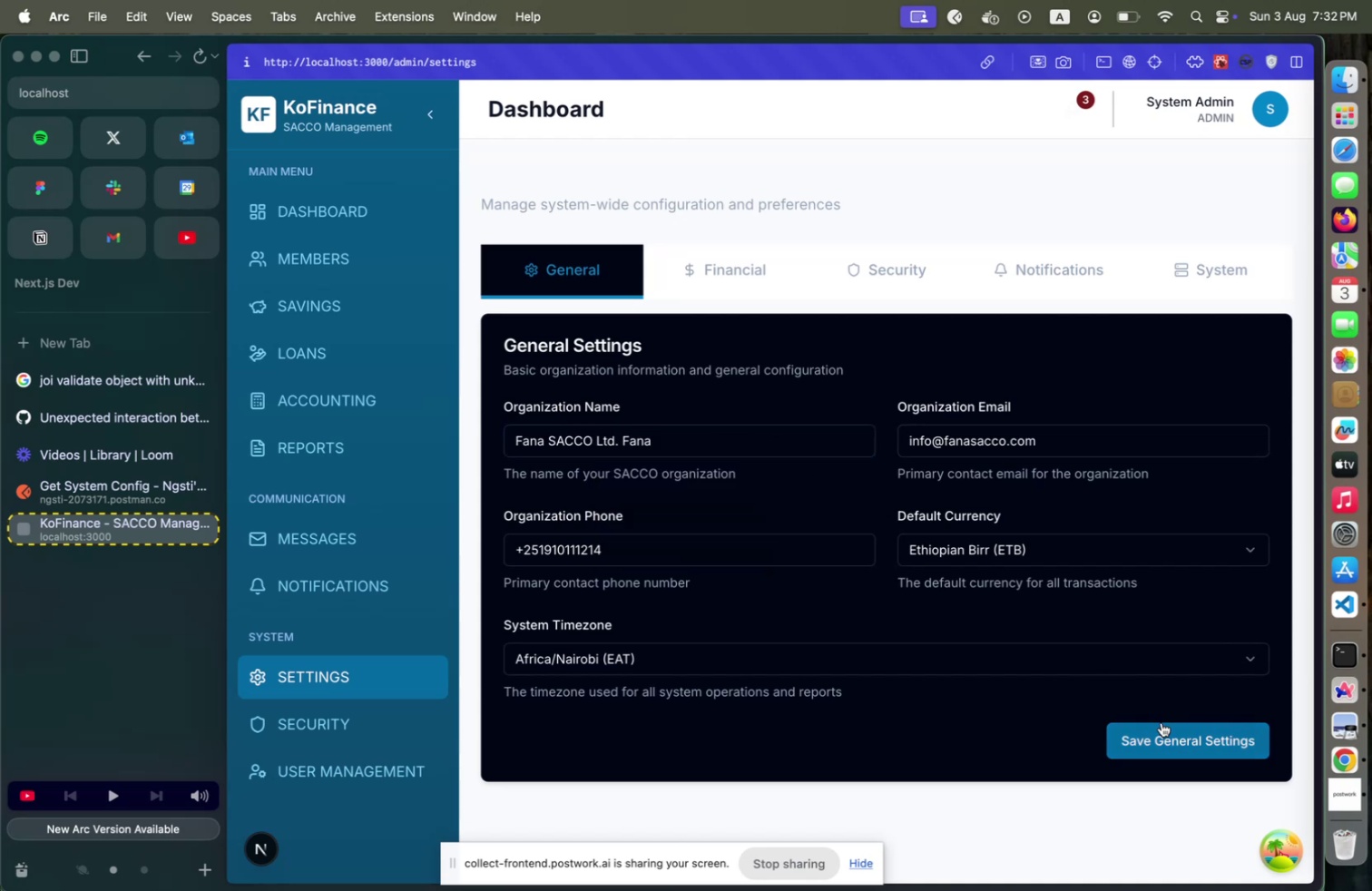 
left_click([1161, 721])
 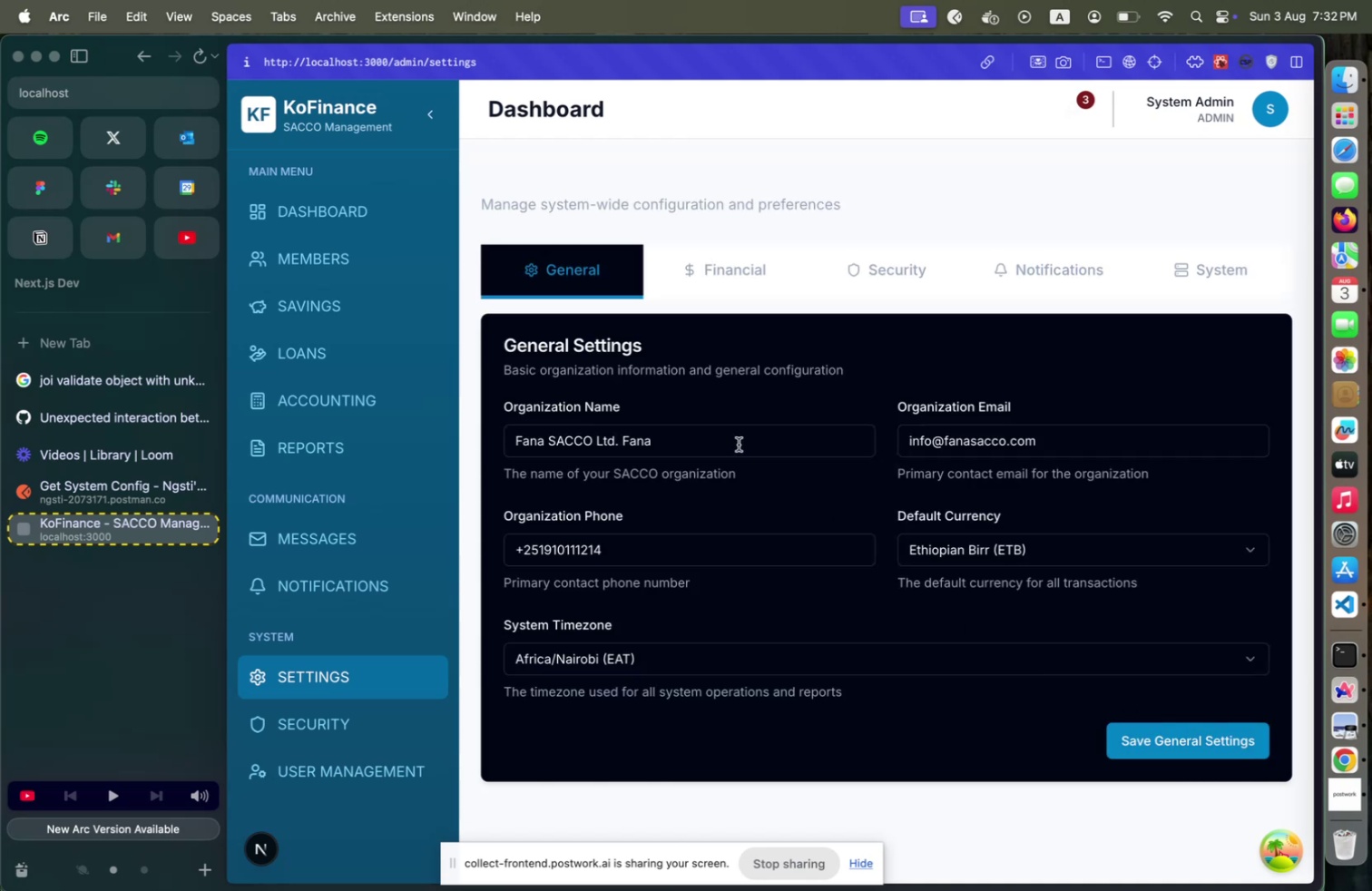 
left_click_drag(start_coordinate=[739, 444], to_coordinate=[621, 445])
 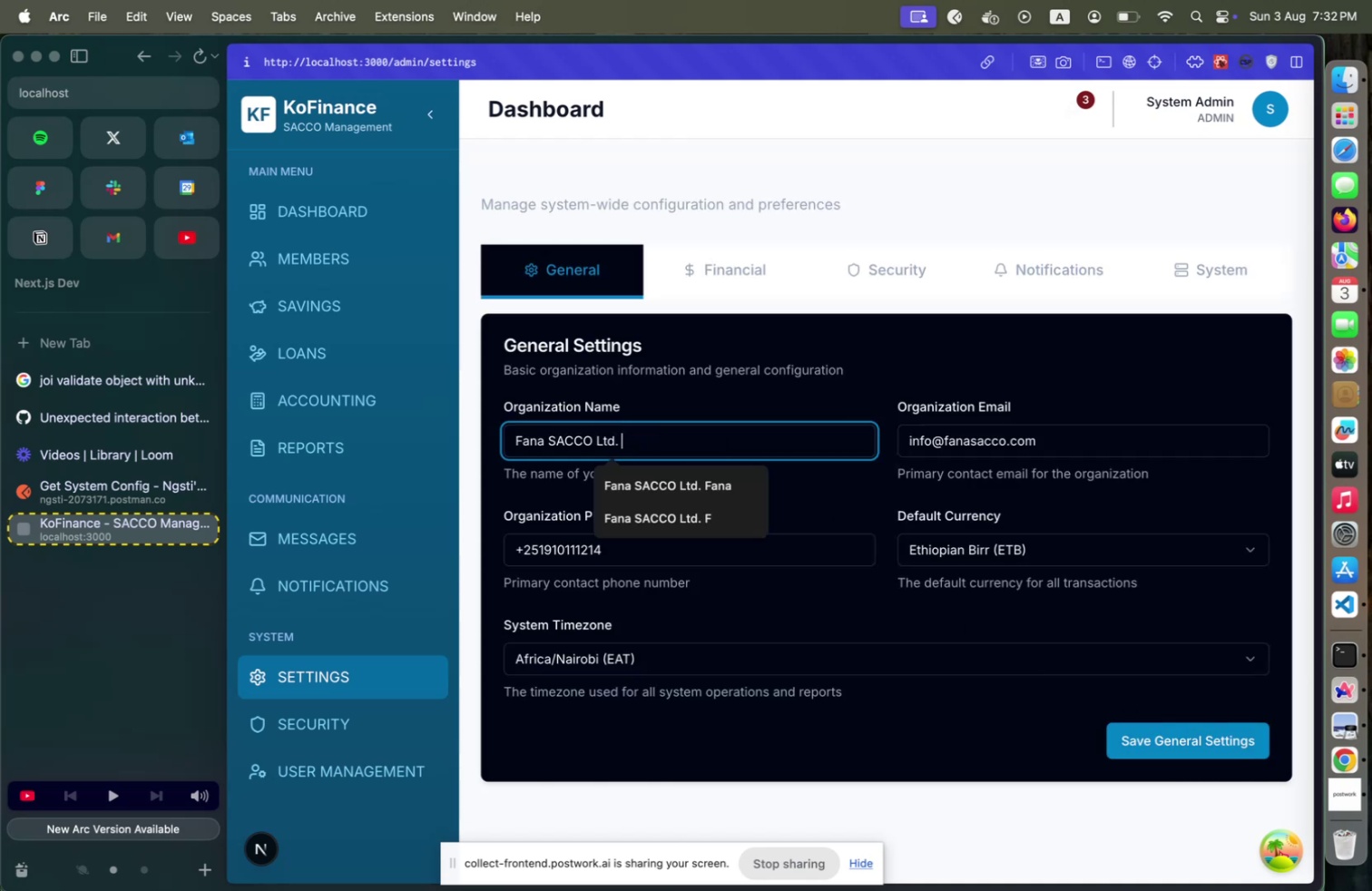 
key(Backspace)
 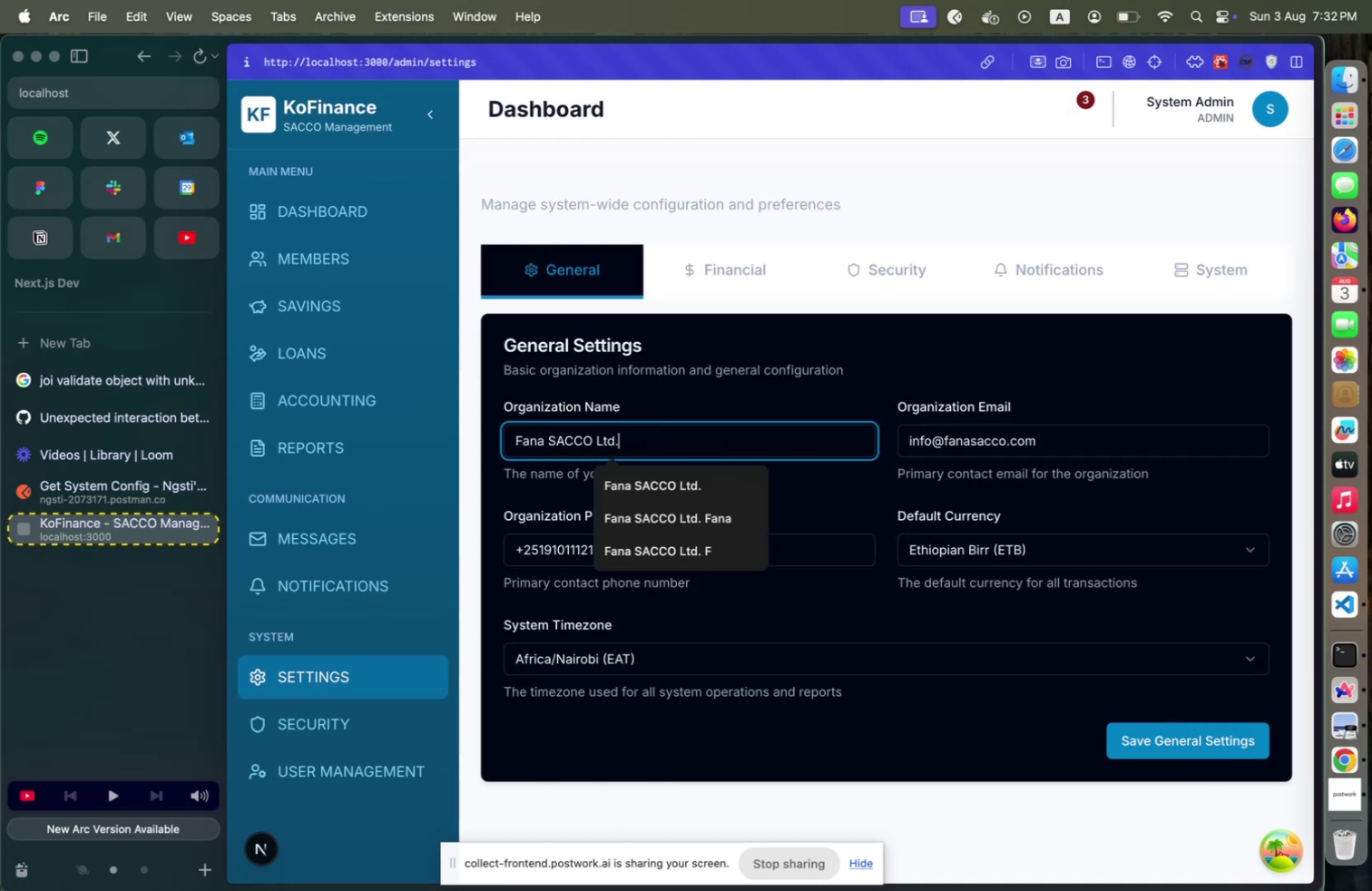 
key(Backspace)
 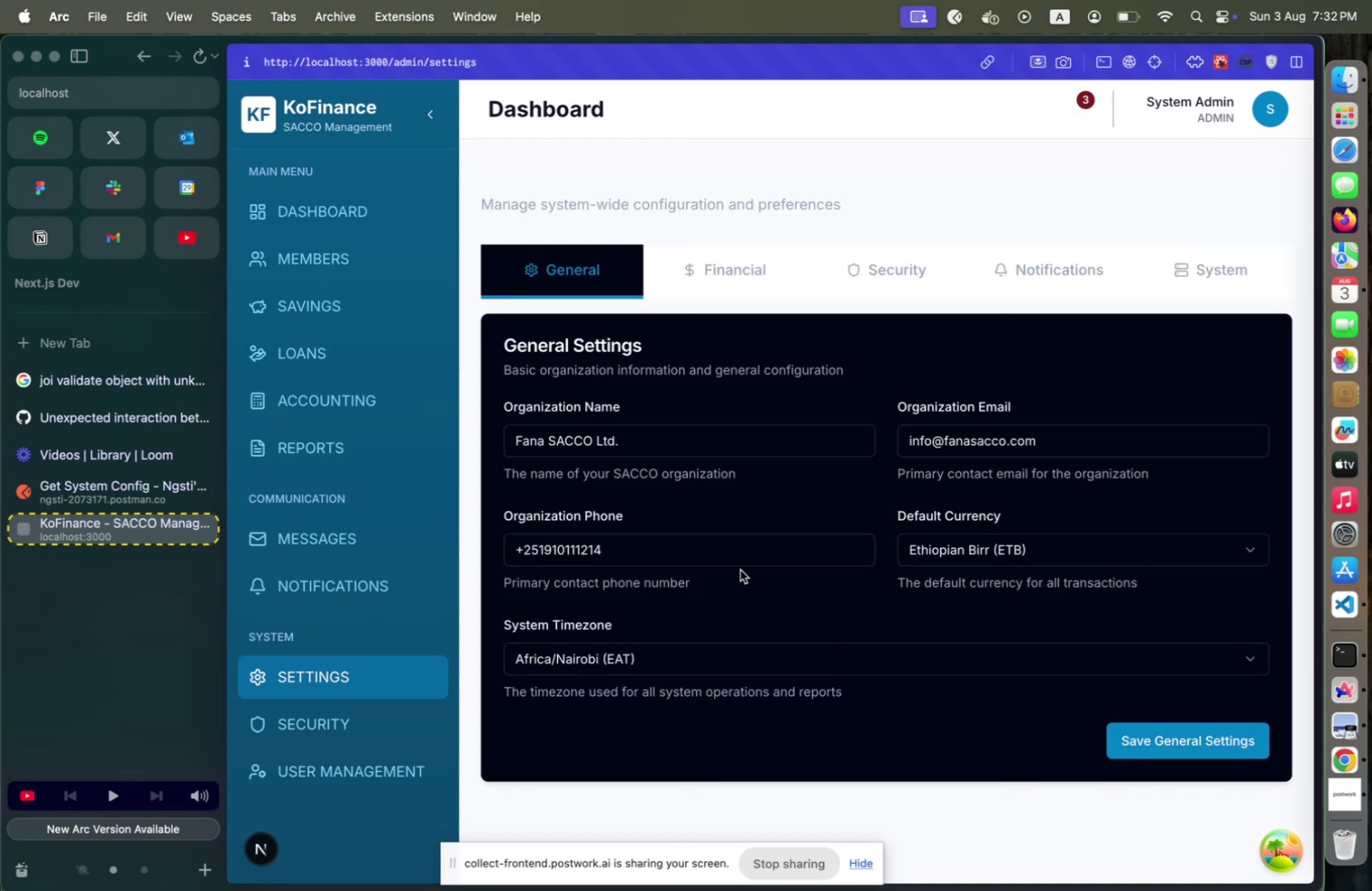 
left_click([700, 553])
 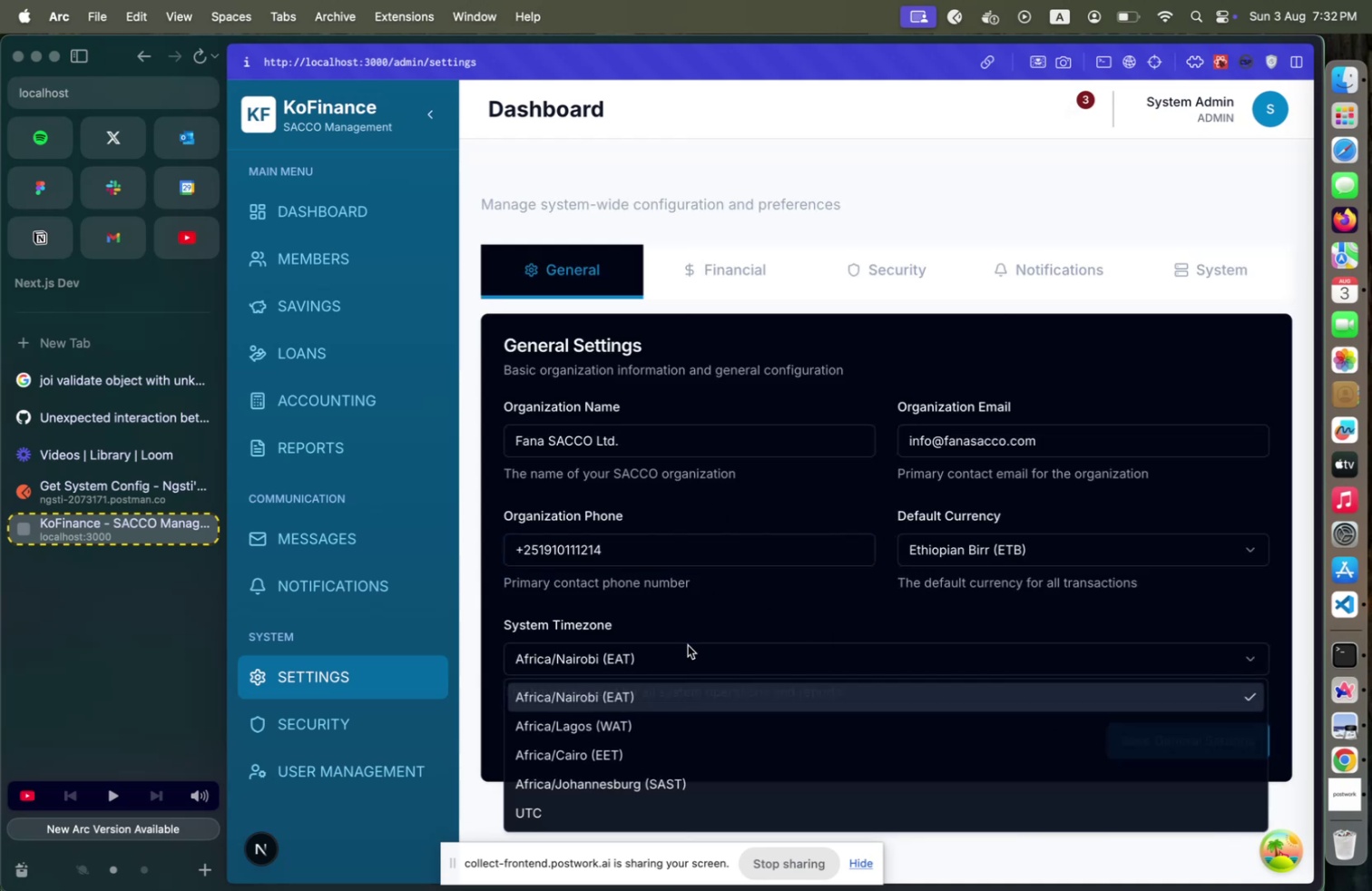 
left_click([688, 644])
 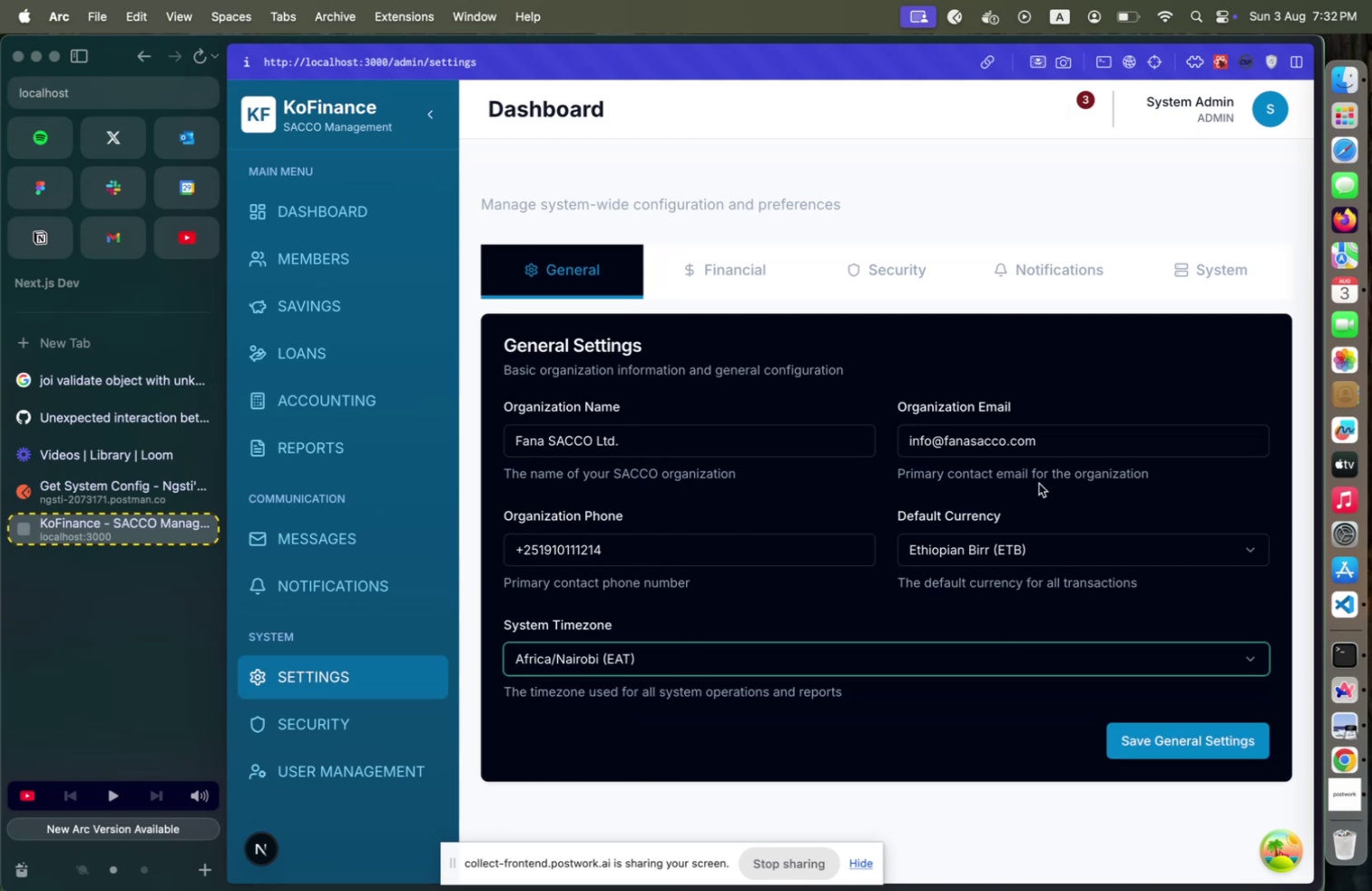 
left_click([1039, 483])
 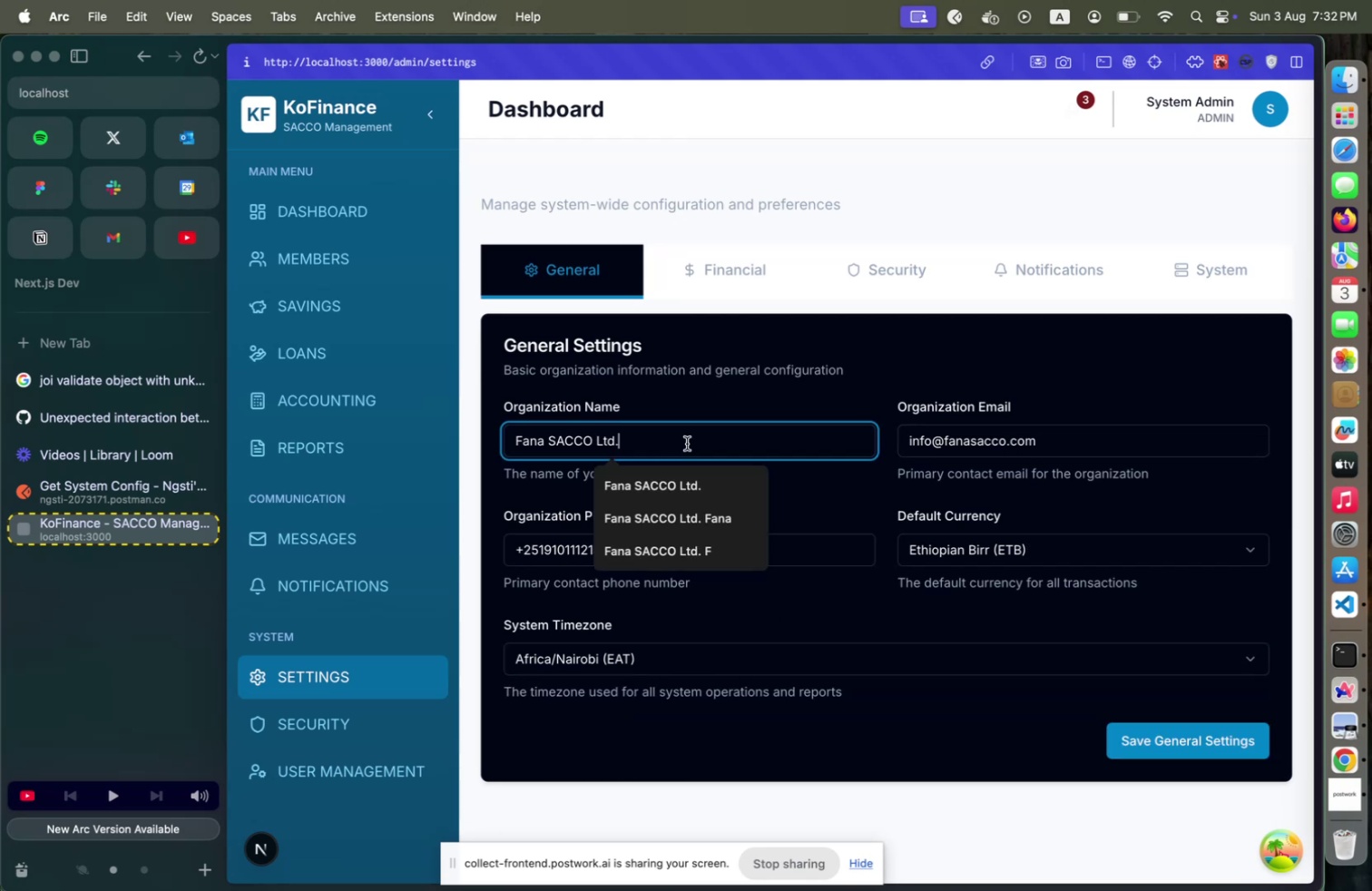 
left_click([687, 443])
 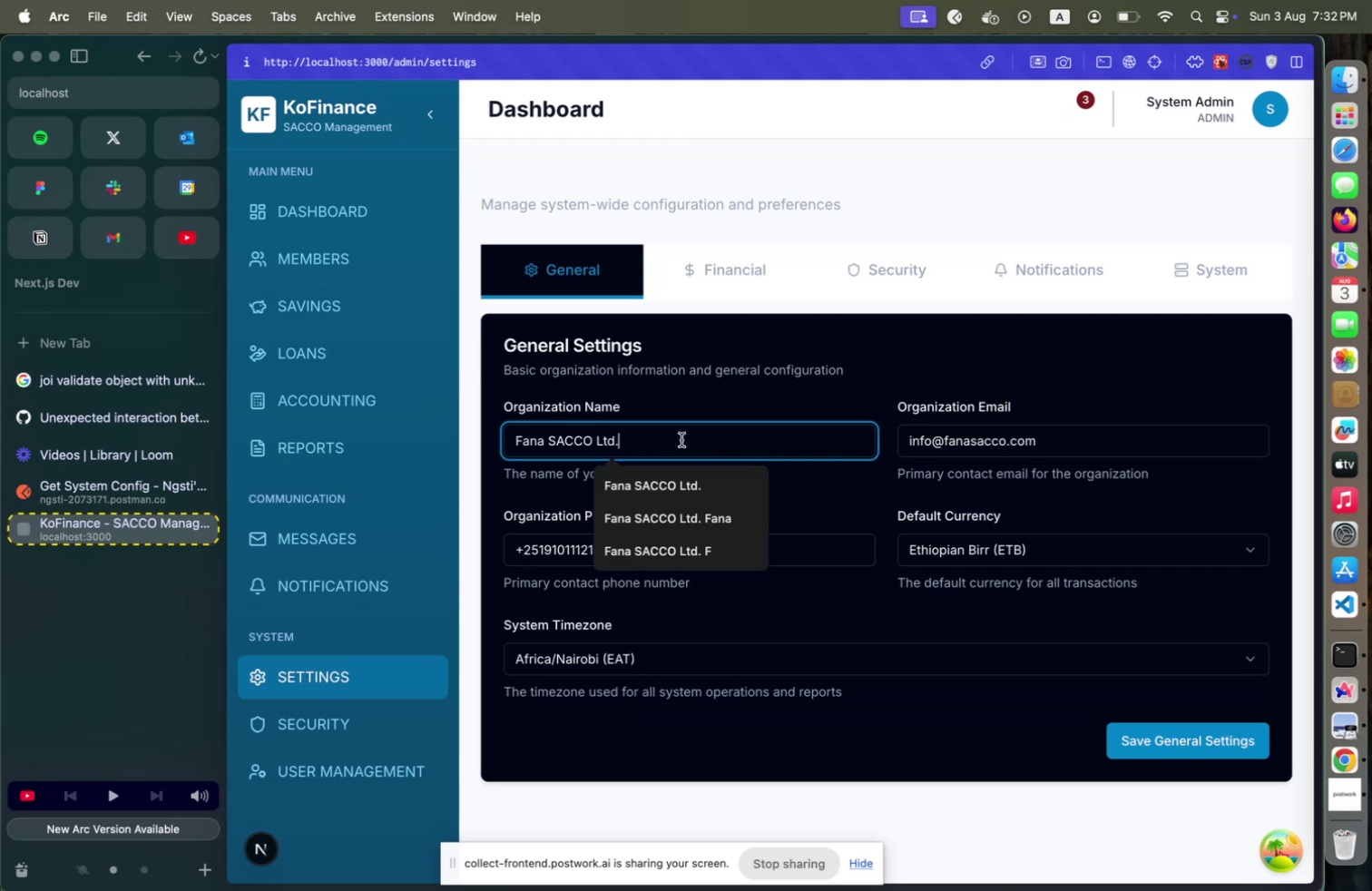 
wait(9.03)
 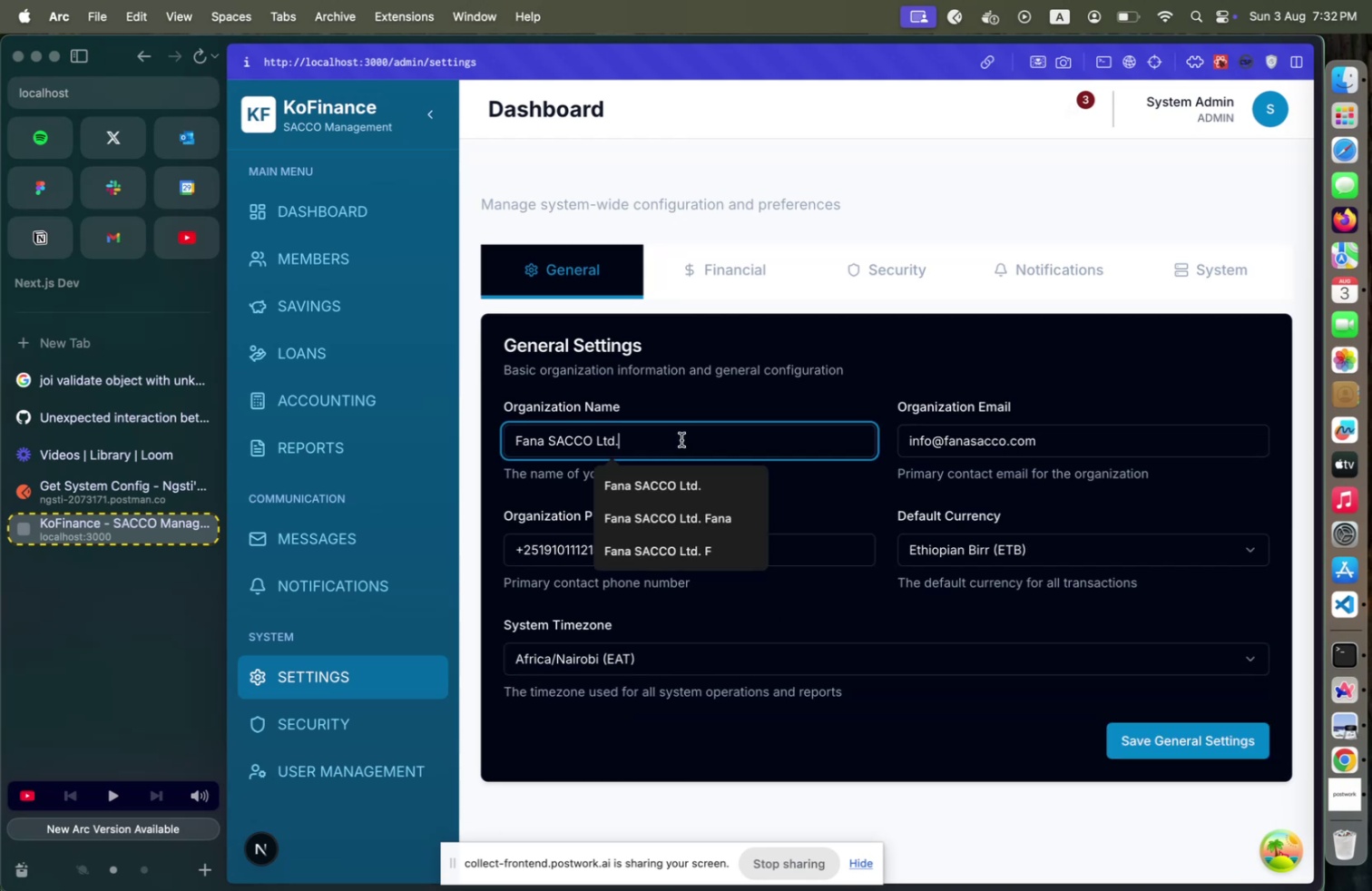 
left_click([1024, 272])
 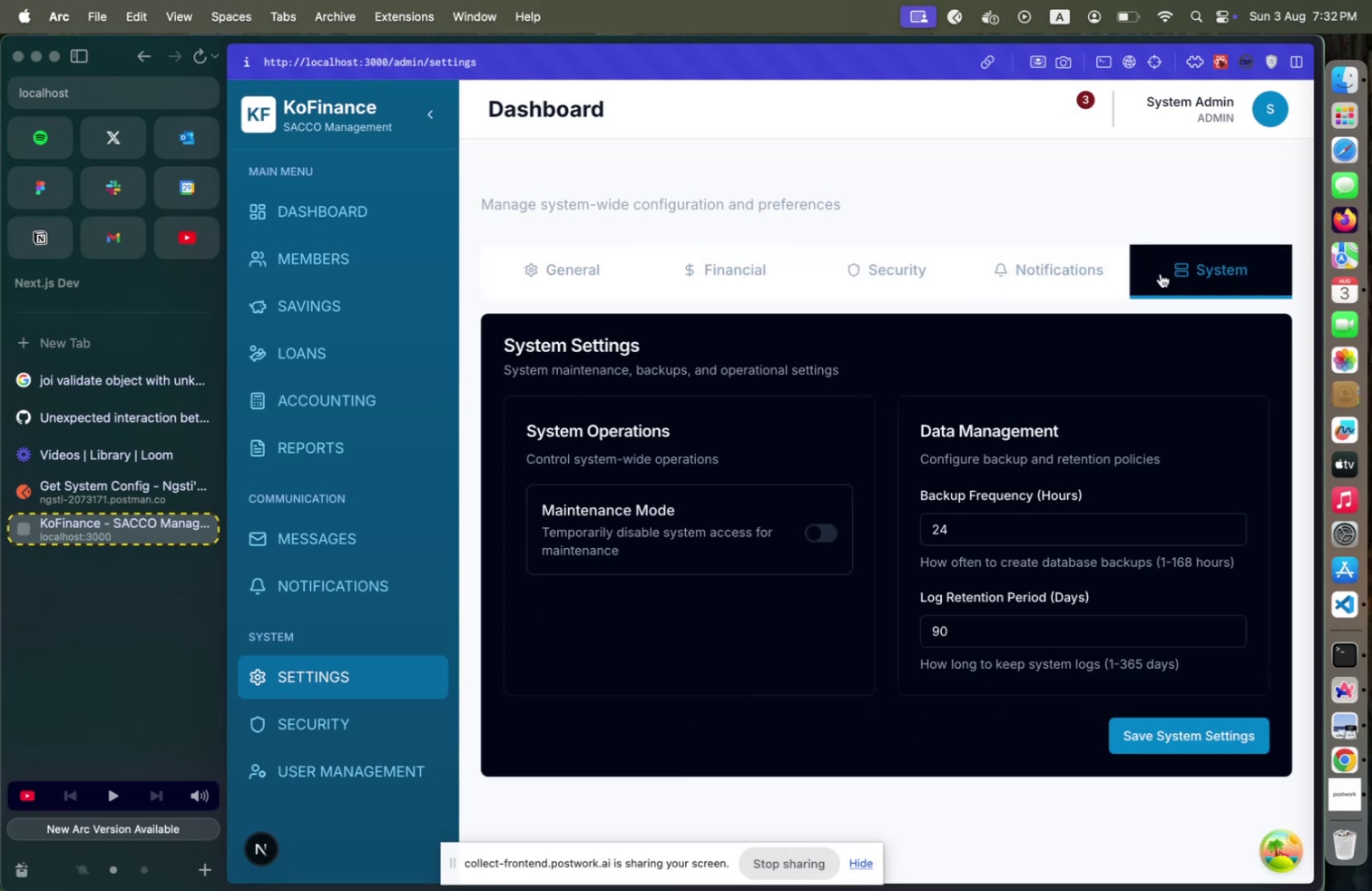 
left_click([1204, 271])
 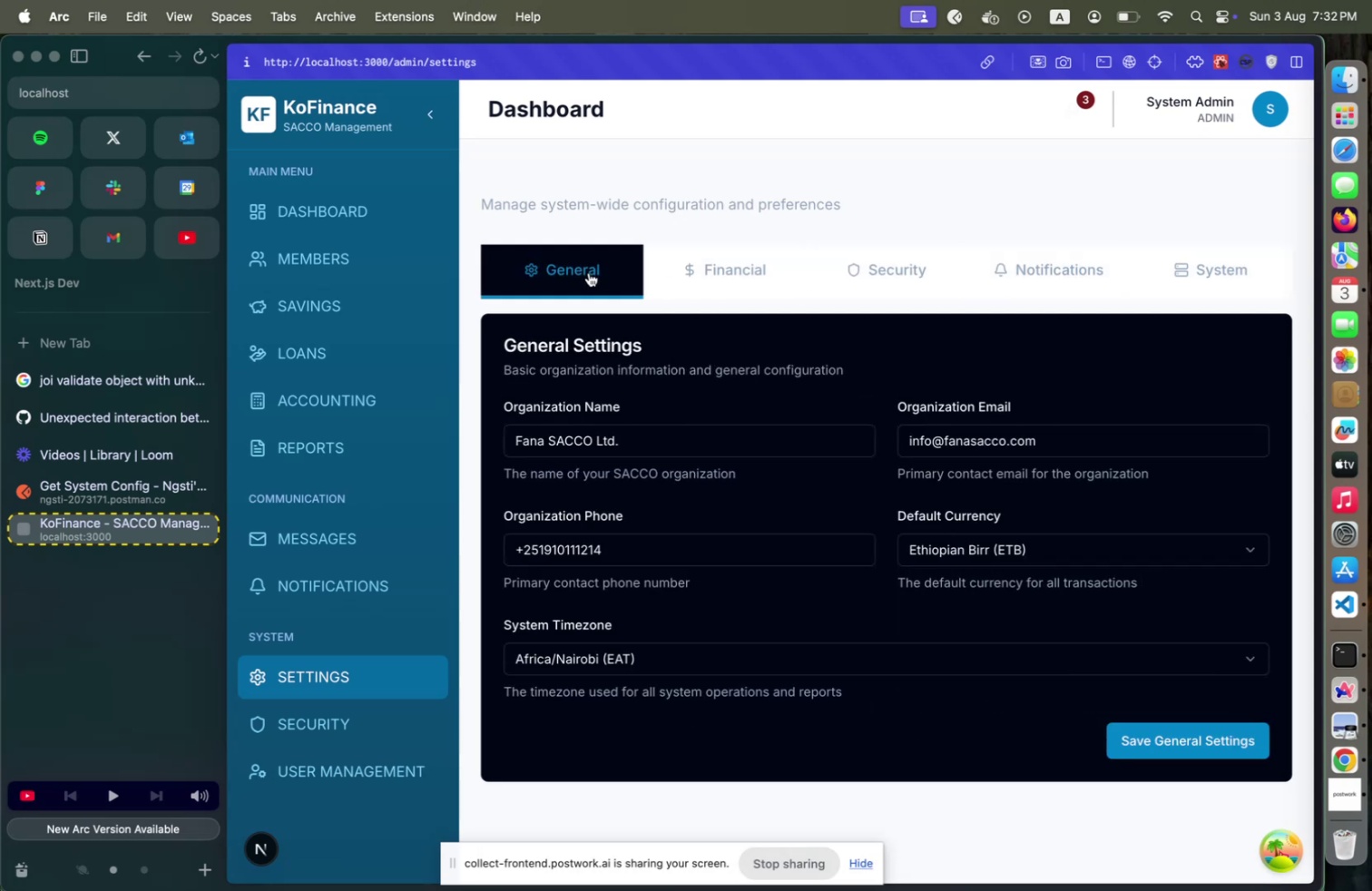 
left_click([589, 272])
 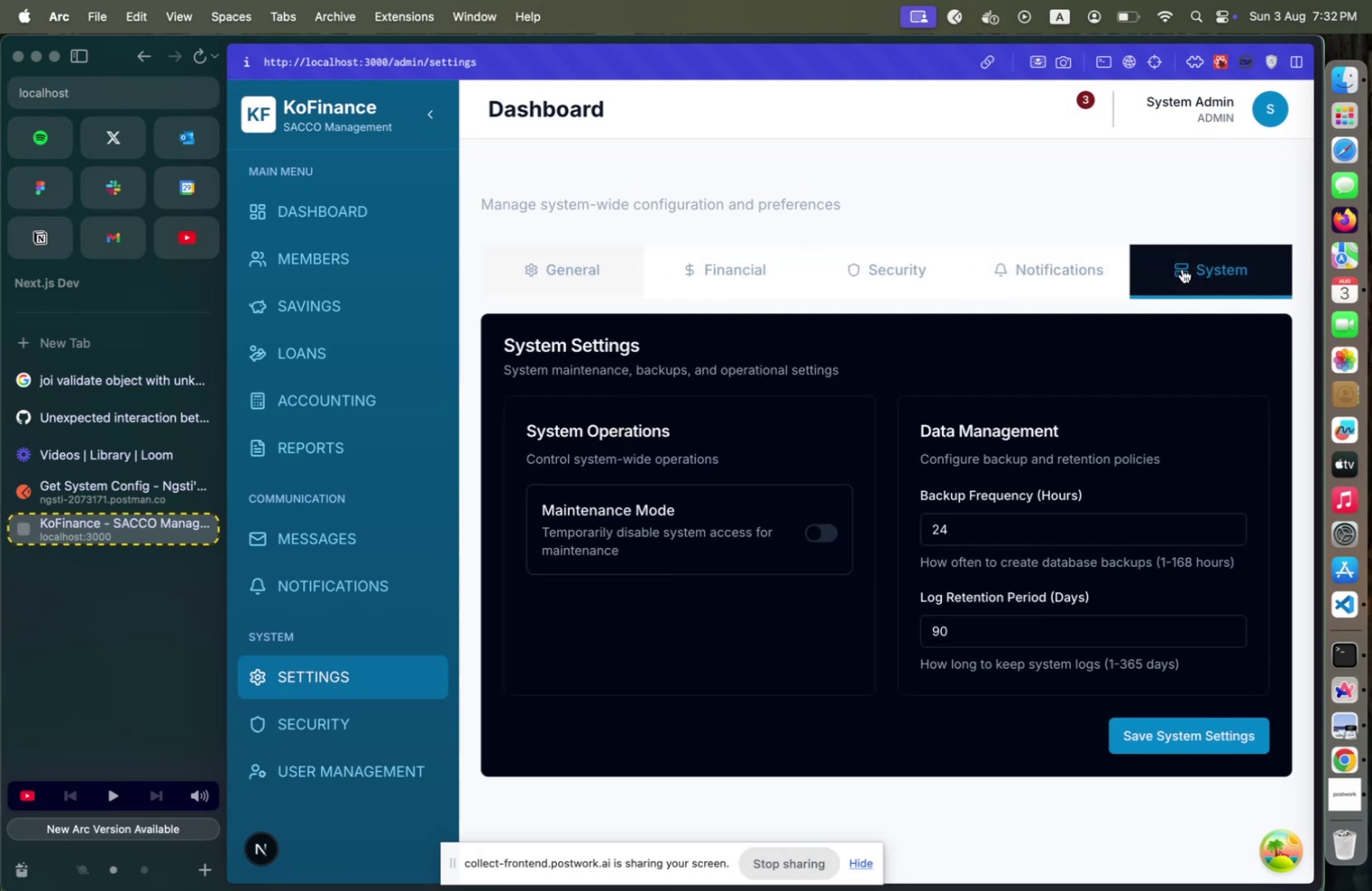 
left_click([1182, 269])
 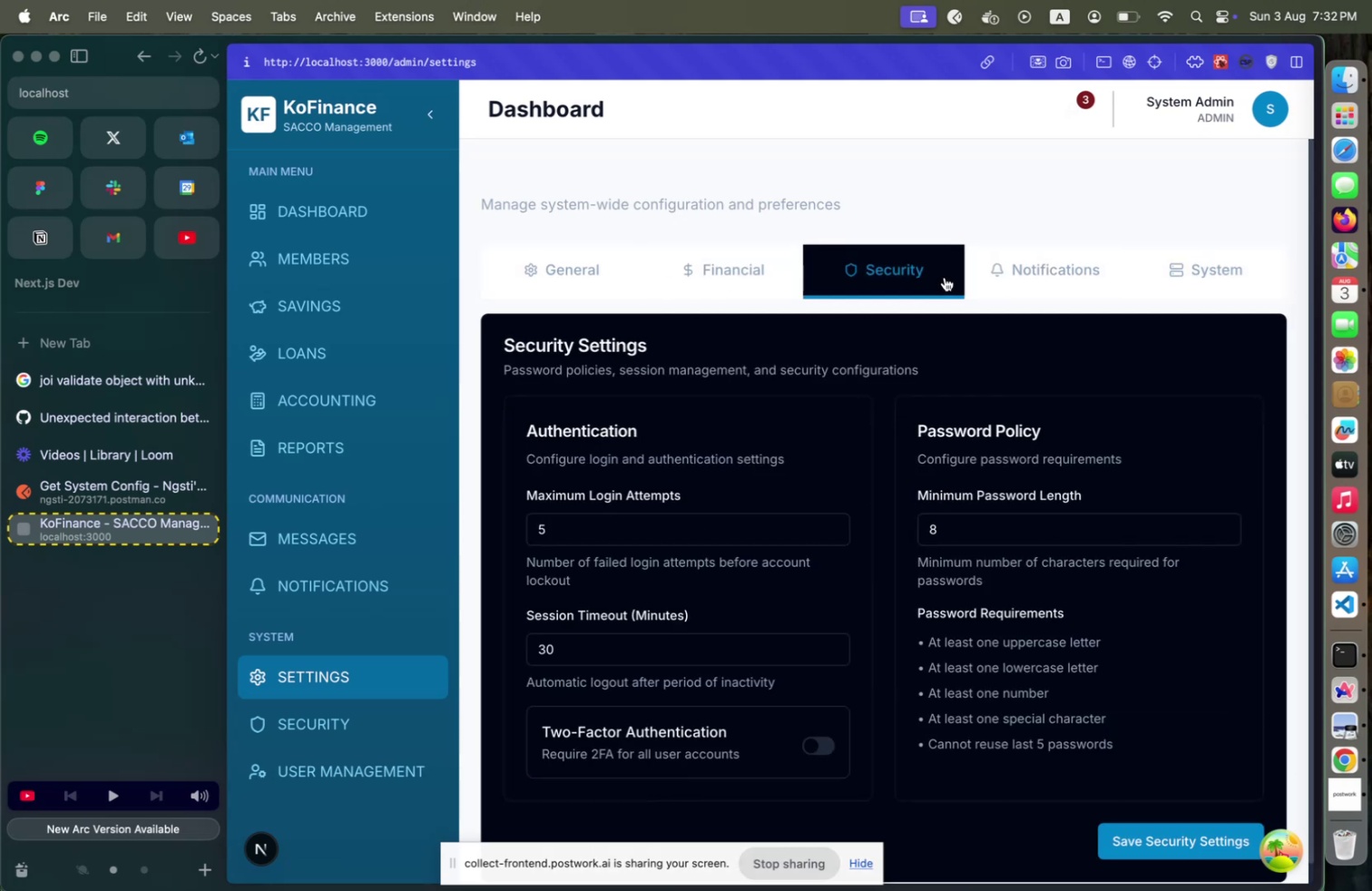 
left_click([945, 277])
 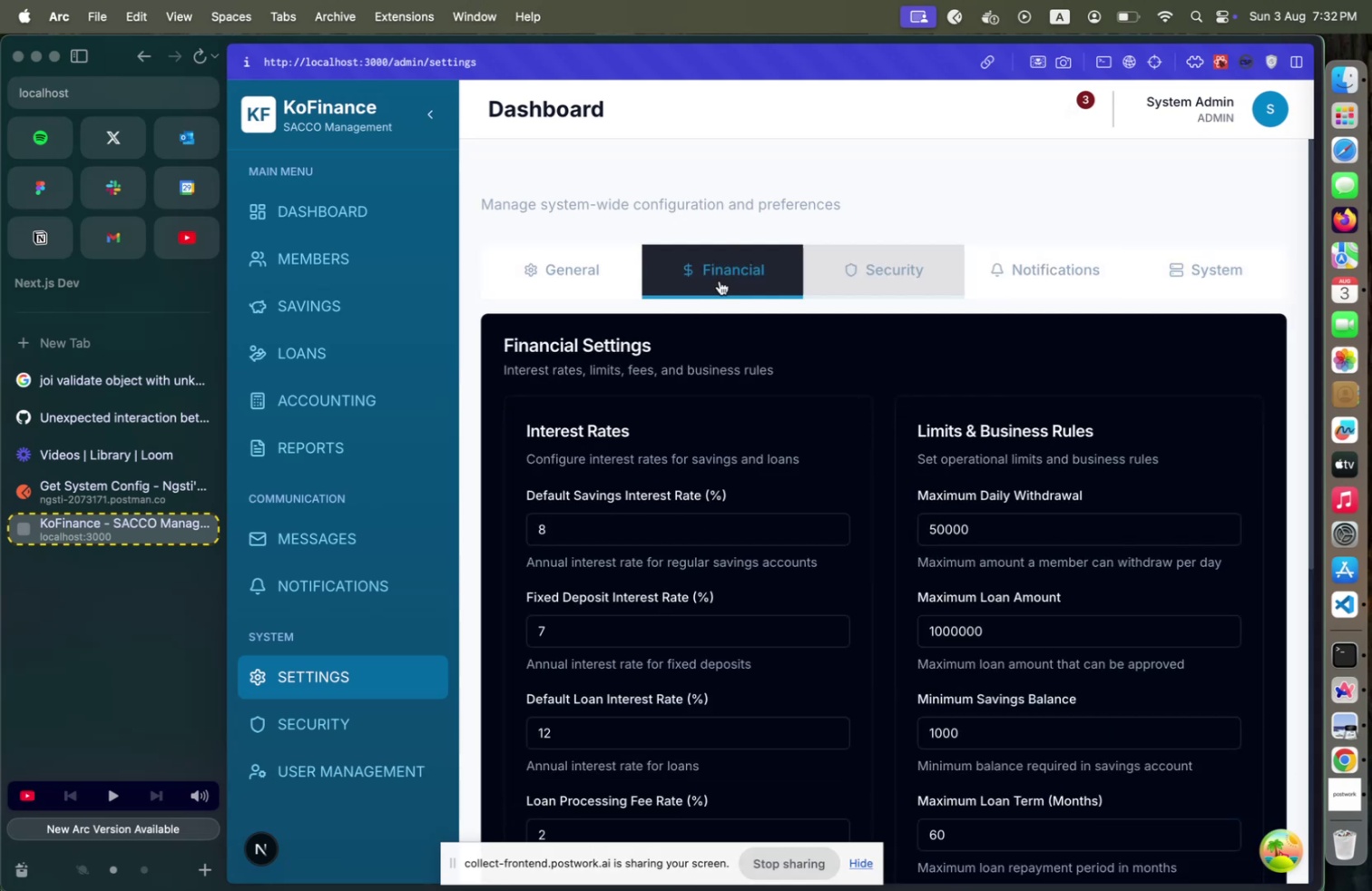 
left_click_drag(start_coordinate=[720, 279], to_coordinate=[710, 281])
 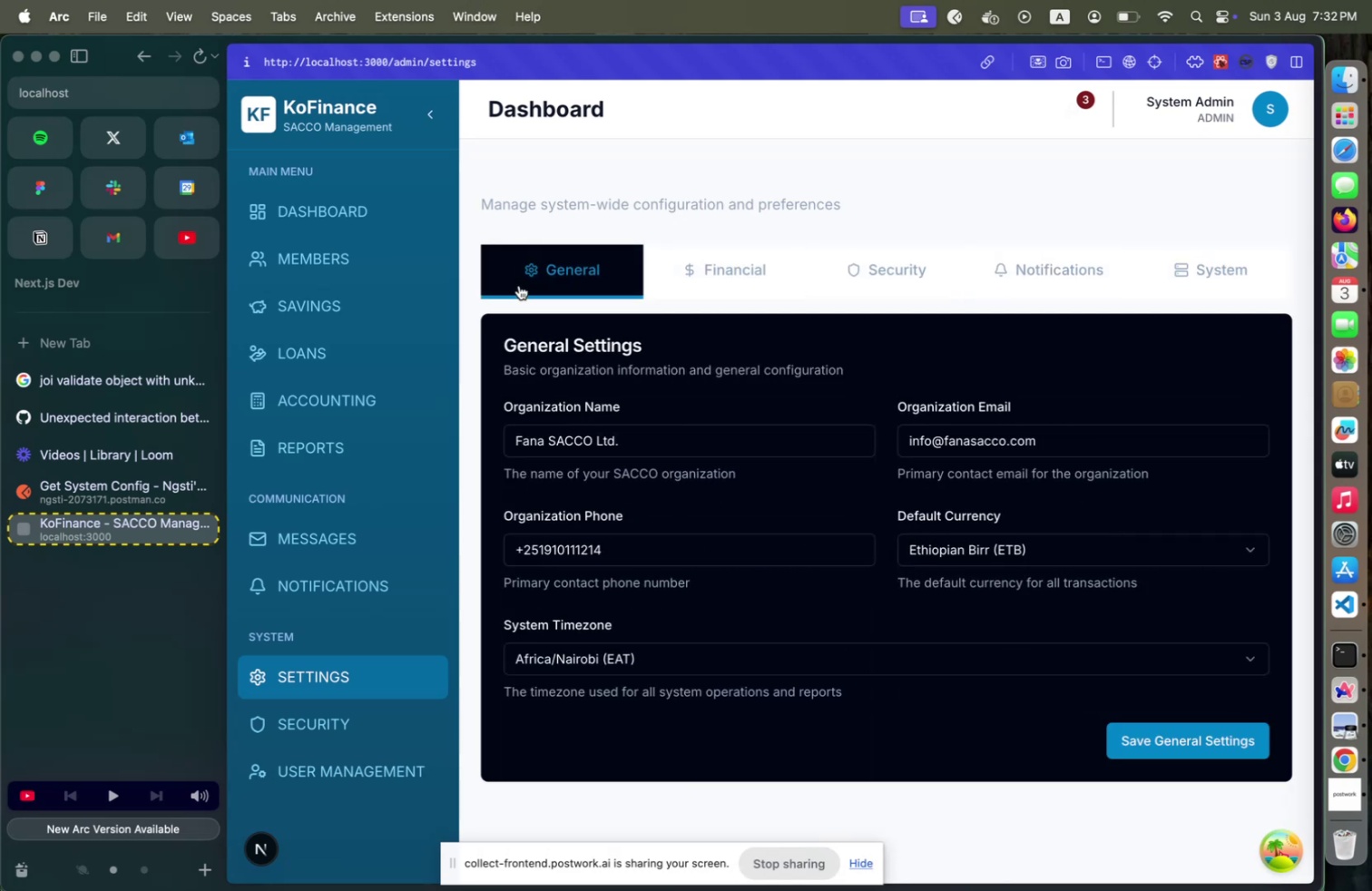 